 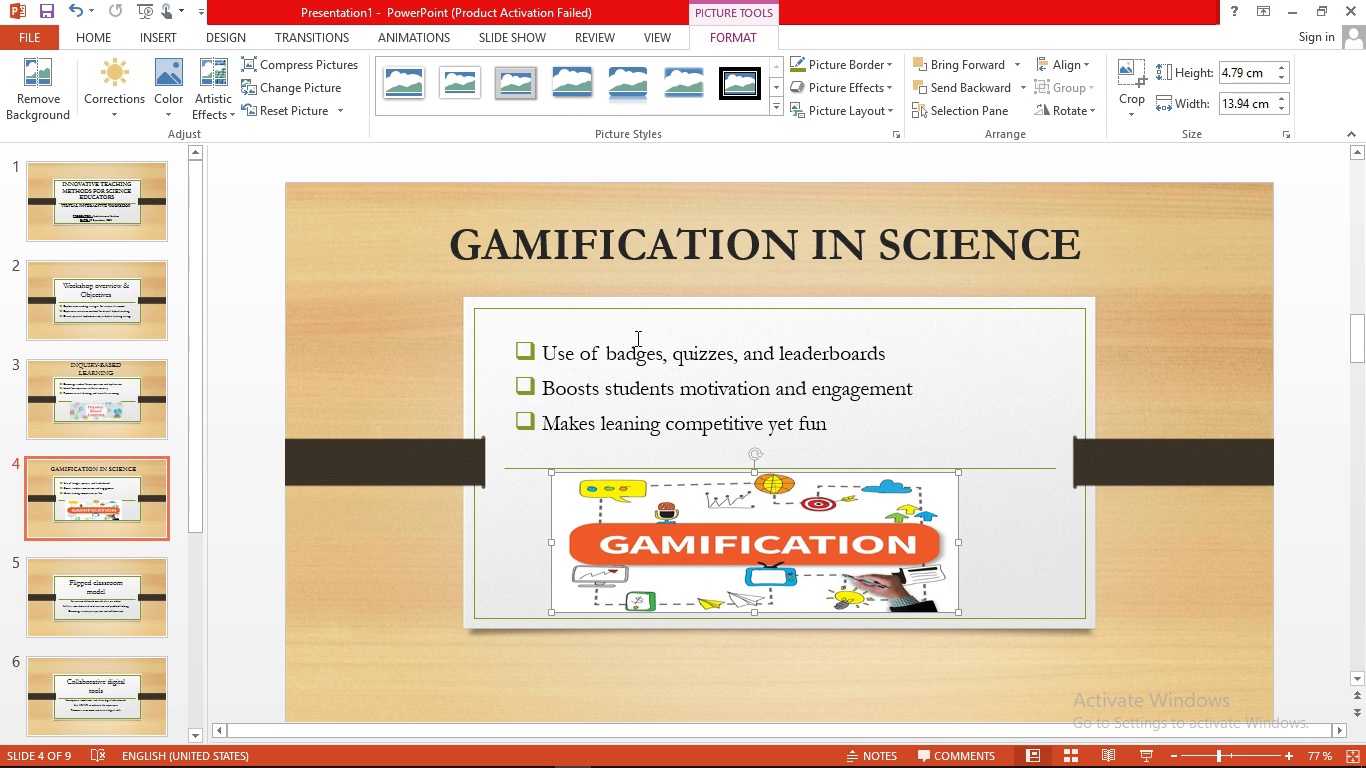 
triple_click([750, 493])
 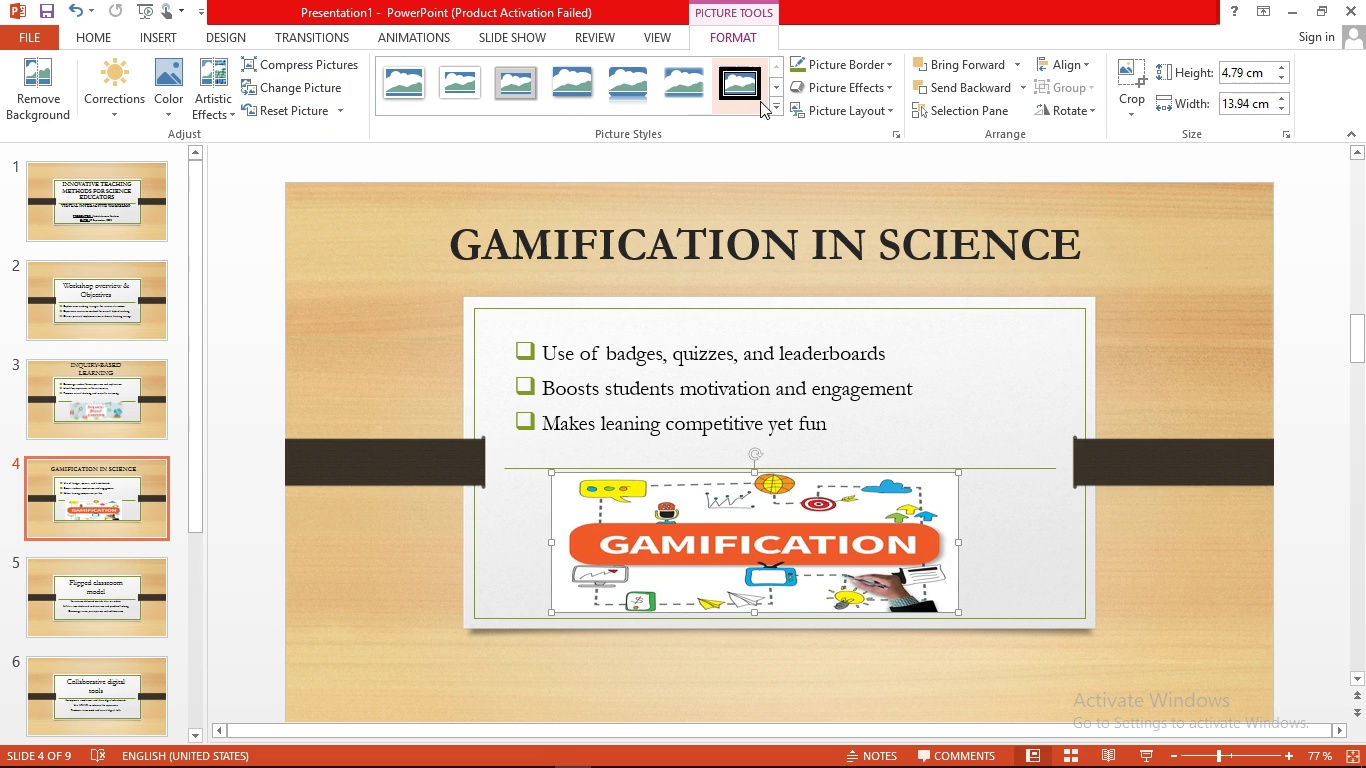 
left_click([771, 108])
 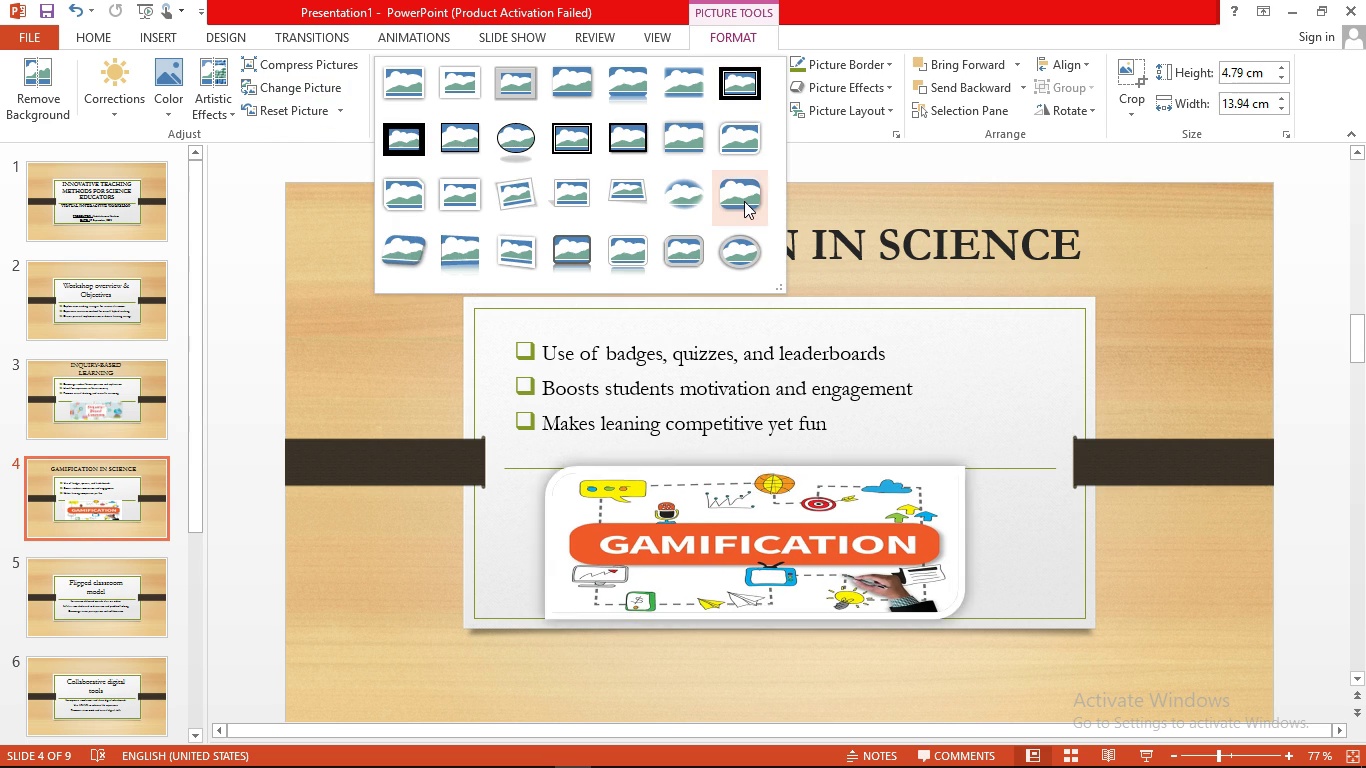 
left_click([744, 201])
 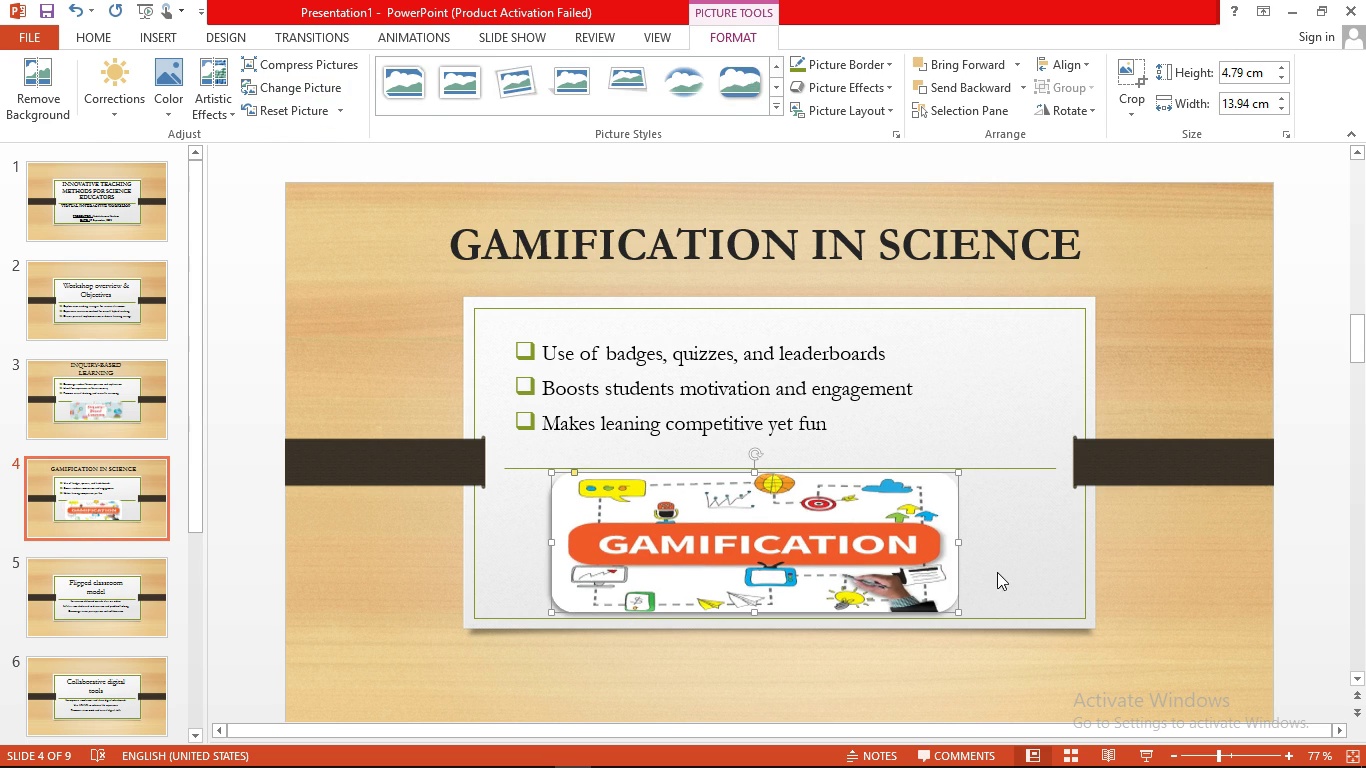 
left_click([1001, 565])
 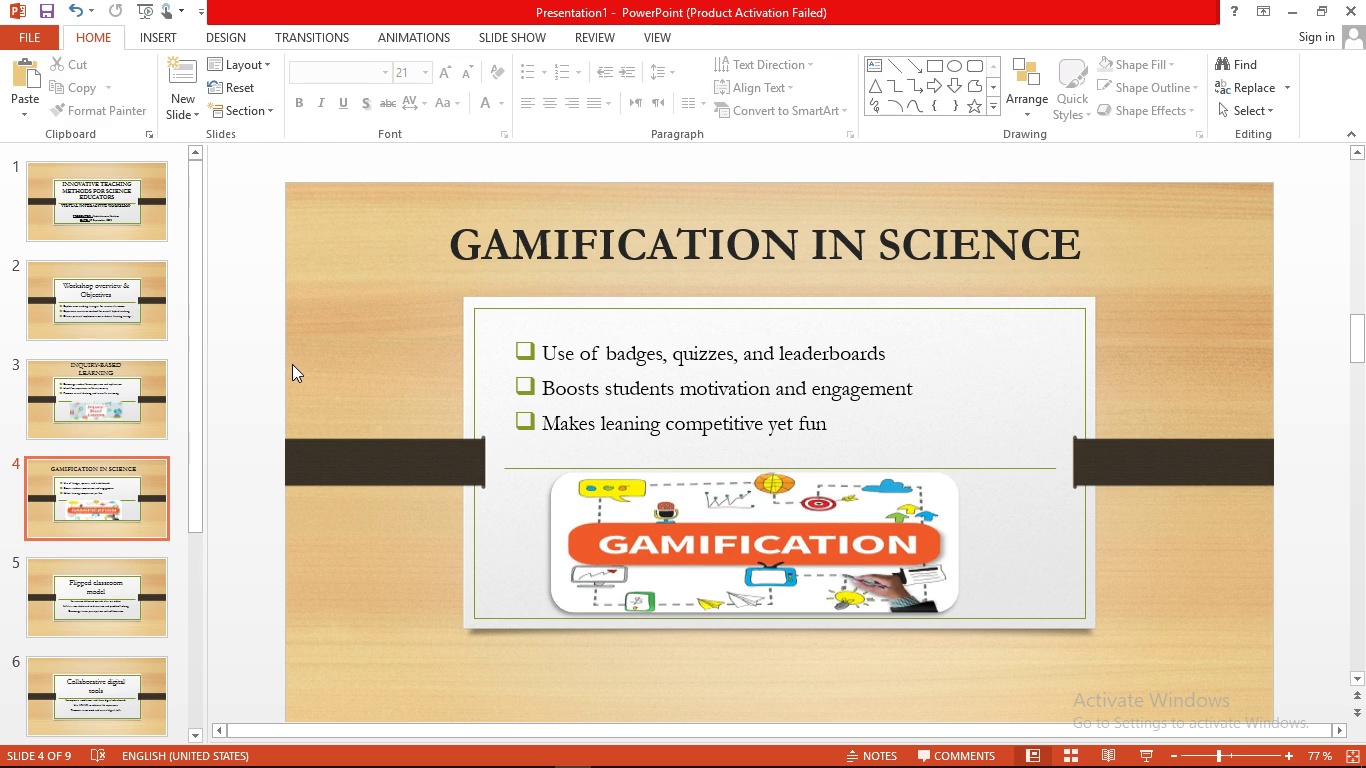 
wait(6.11)
 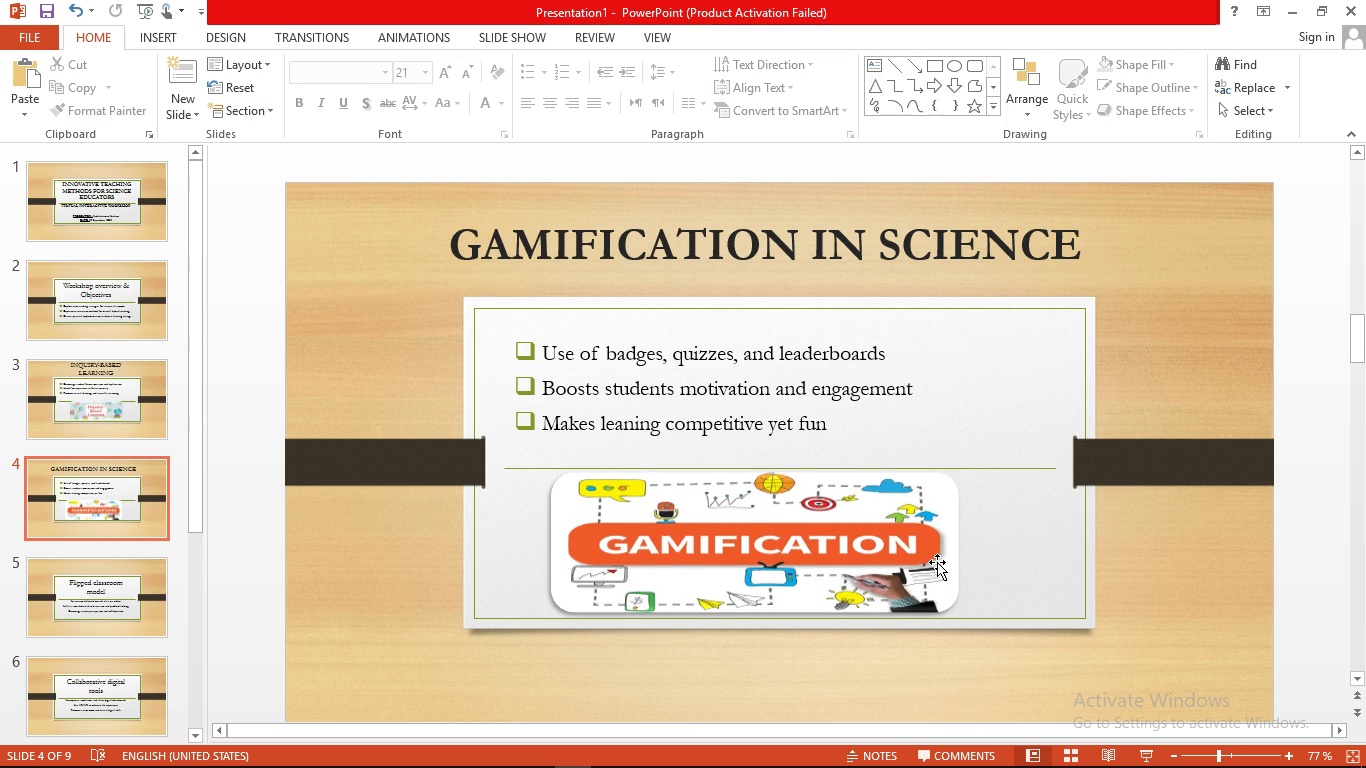 
left_click([112, 602])